 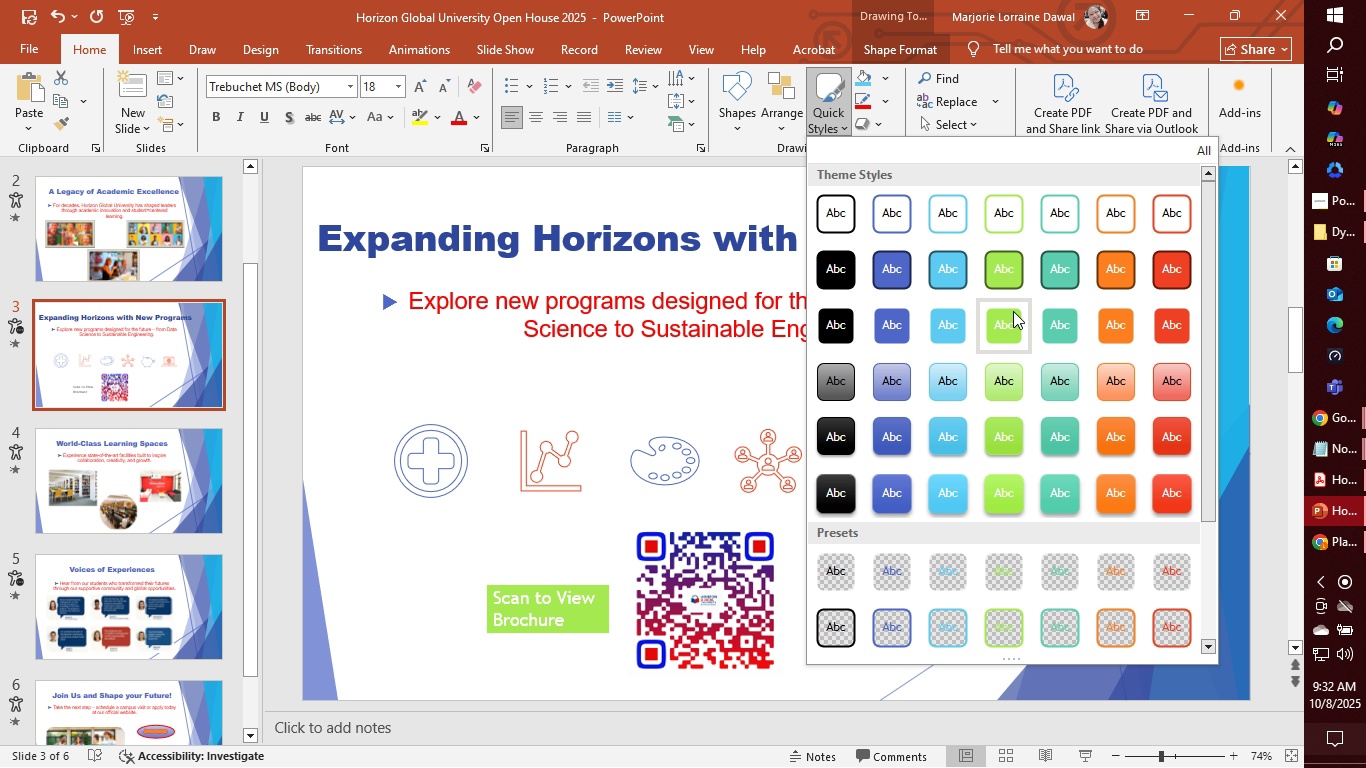 
left_click([906, 390])
 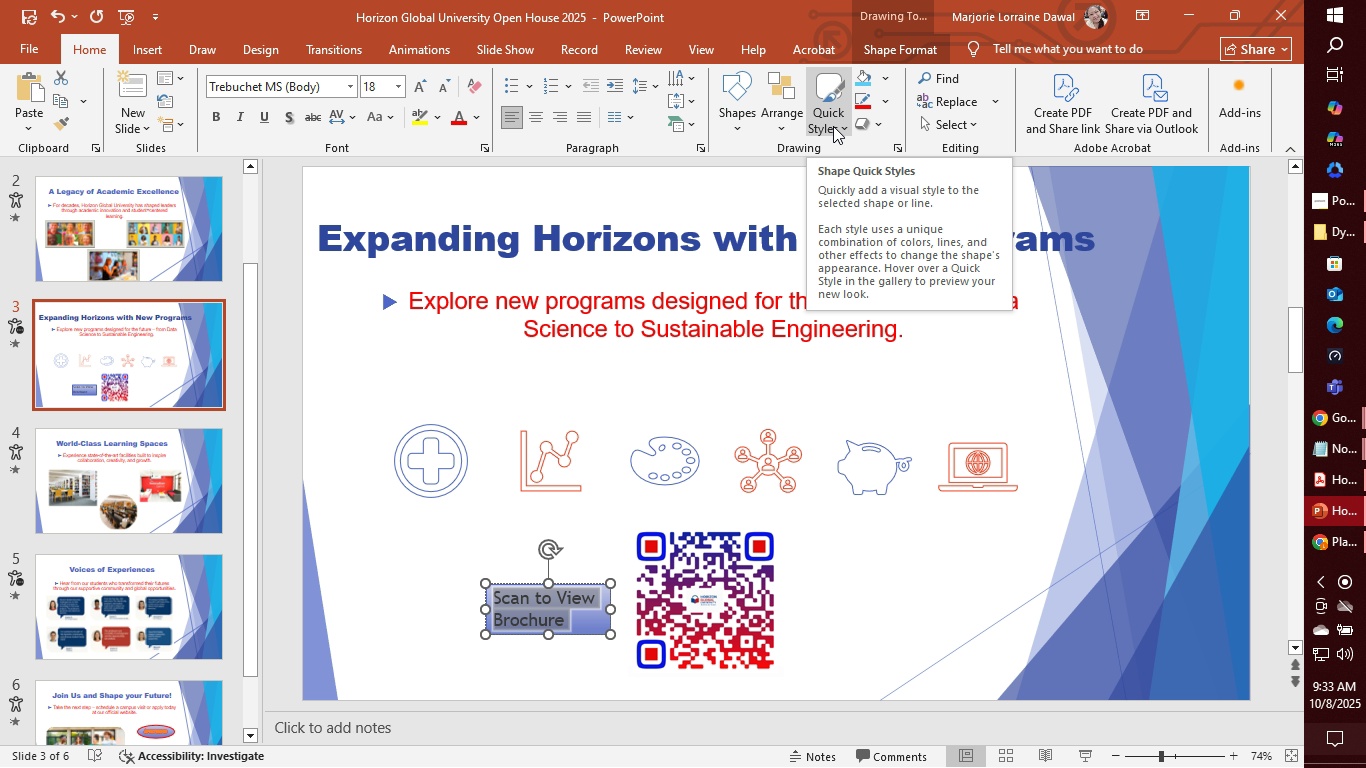 
left_click([833, 126])
 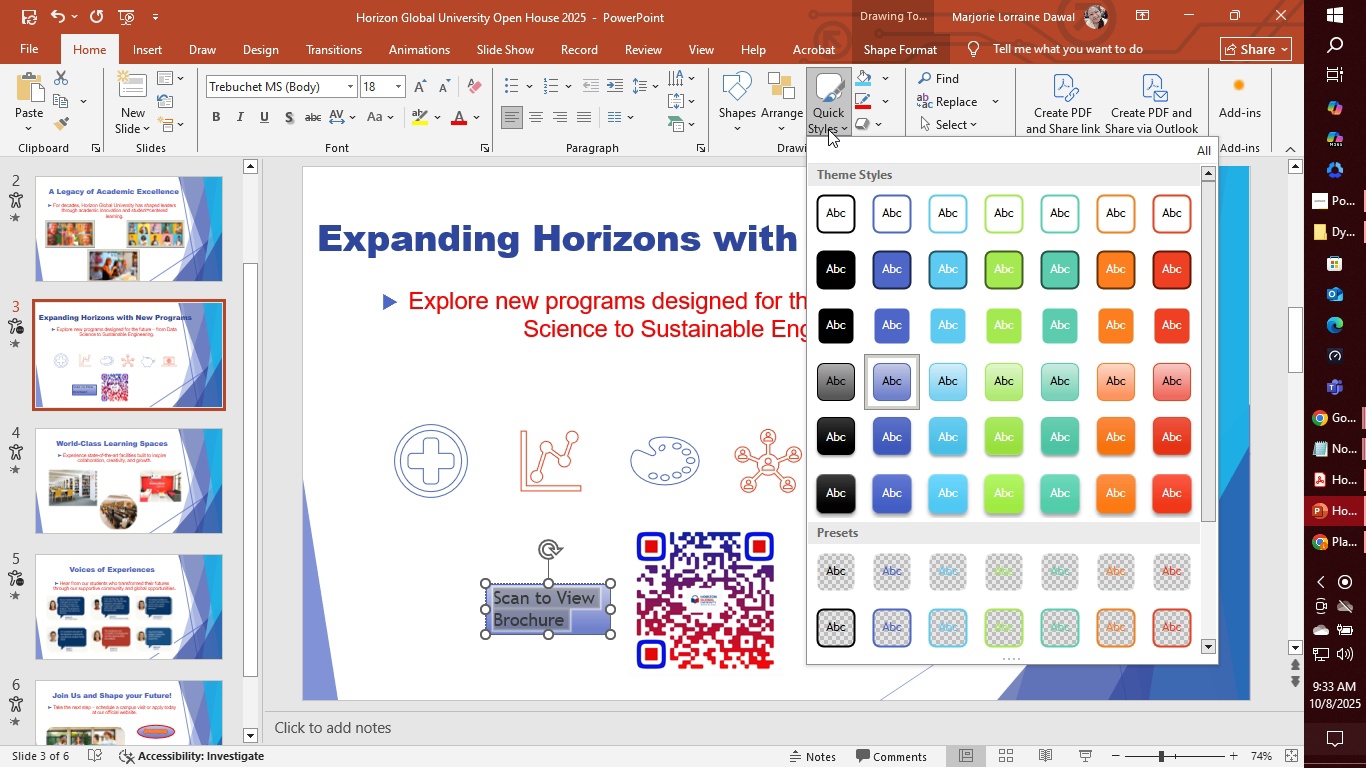 
left_click([783, 128])
 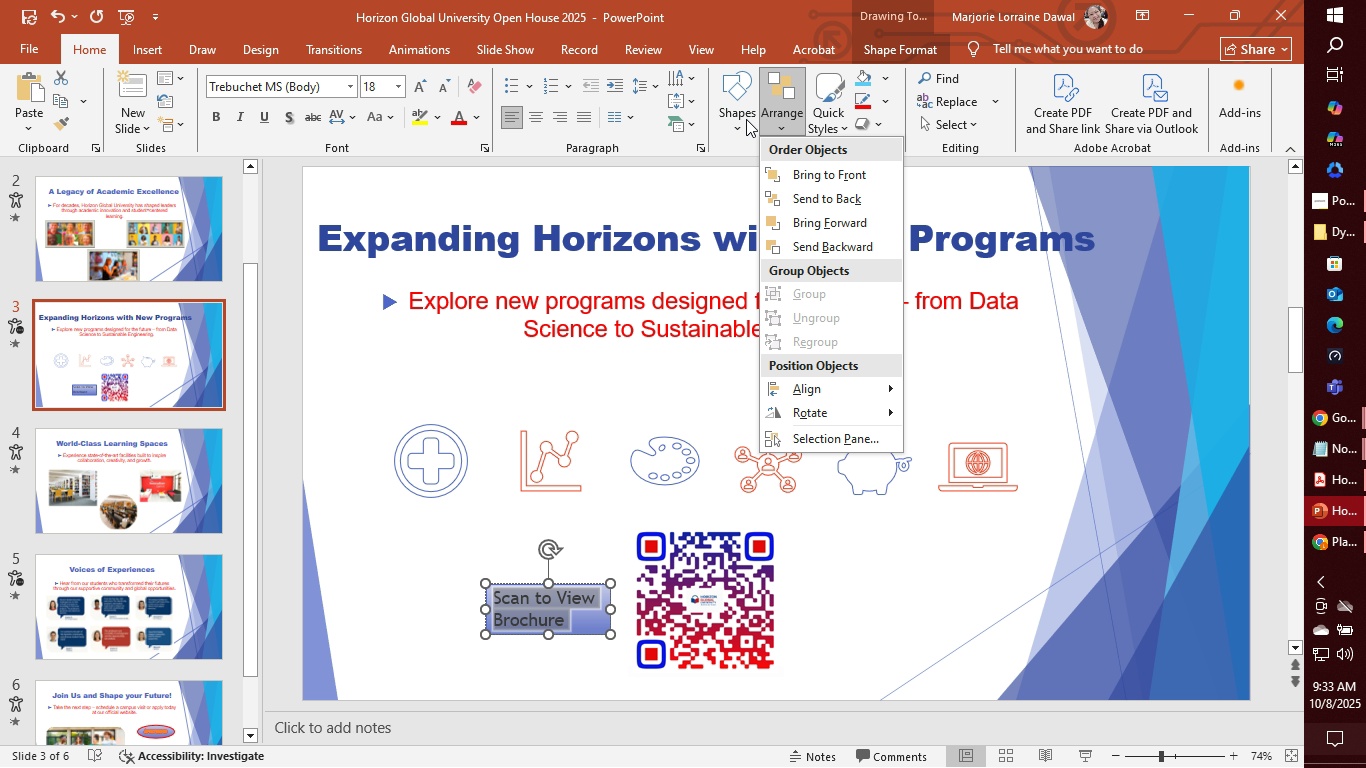 
left_click([742, 117])
 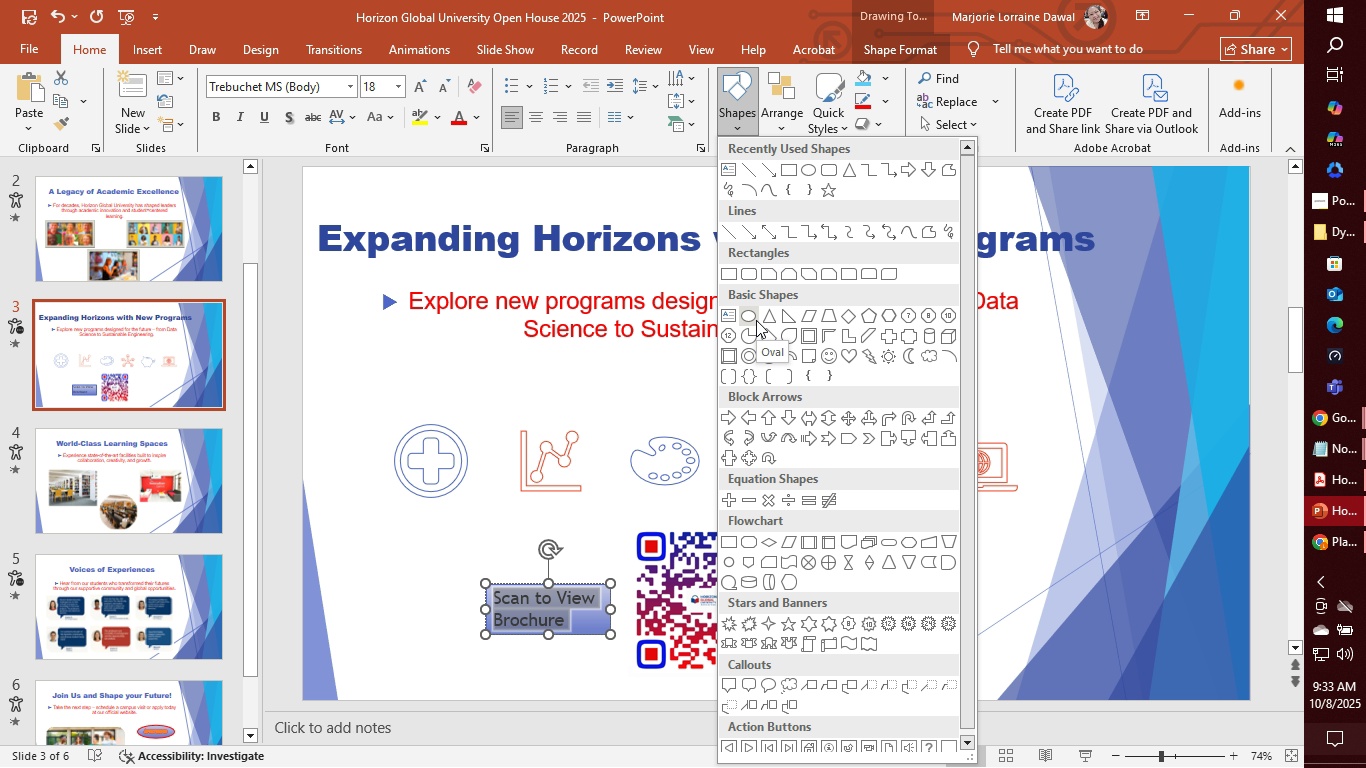 
wait(7.76)
 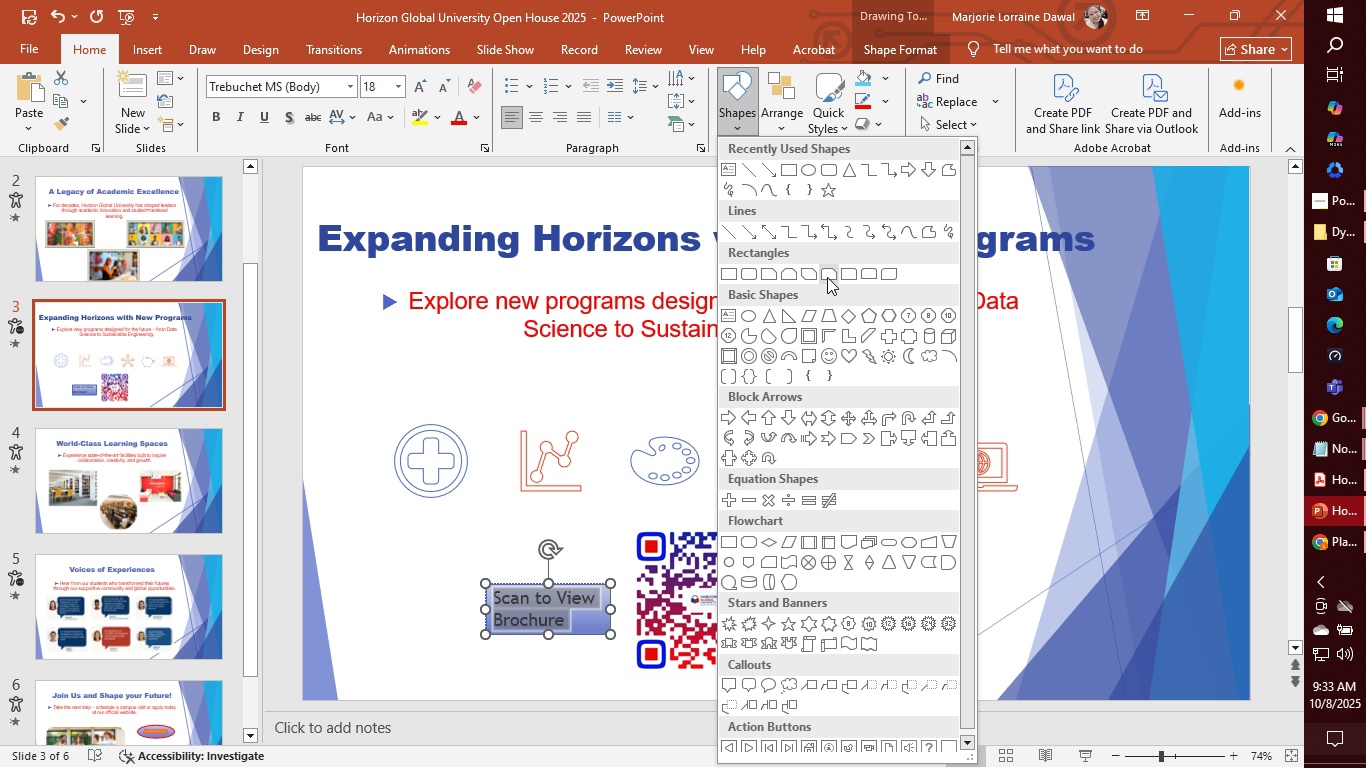 
left_click([751, 317])
 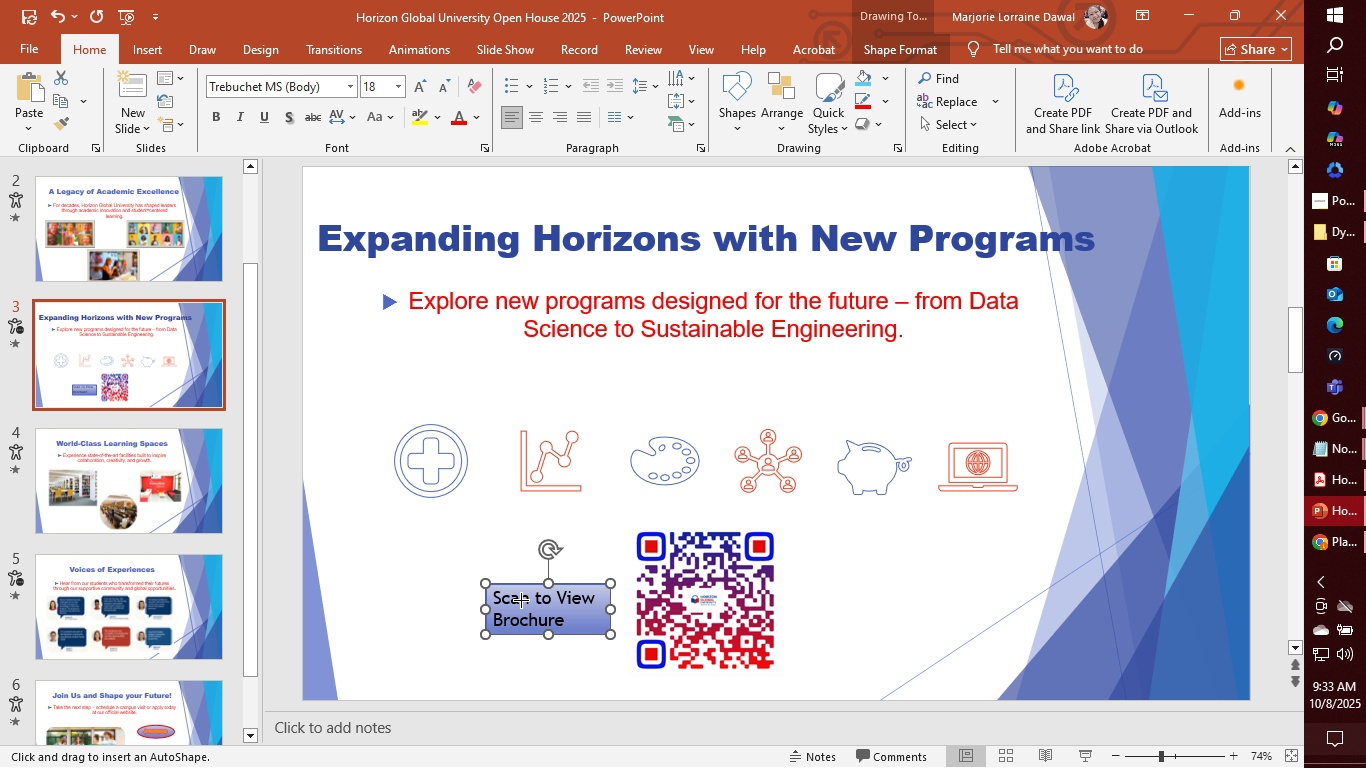 
left_click([541, 606])
 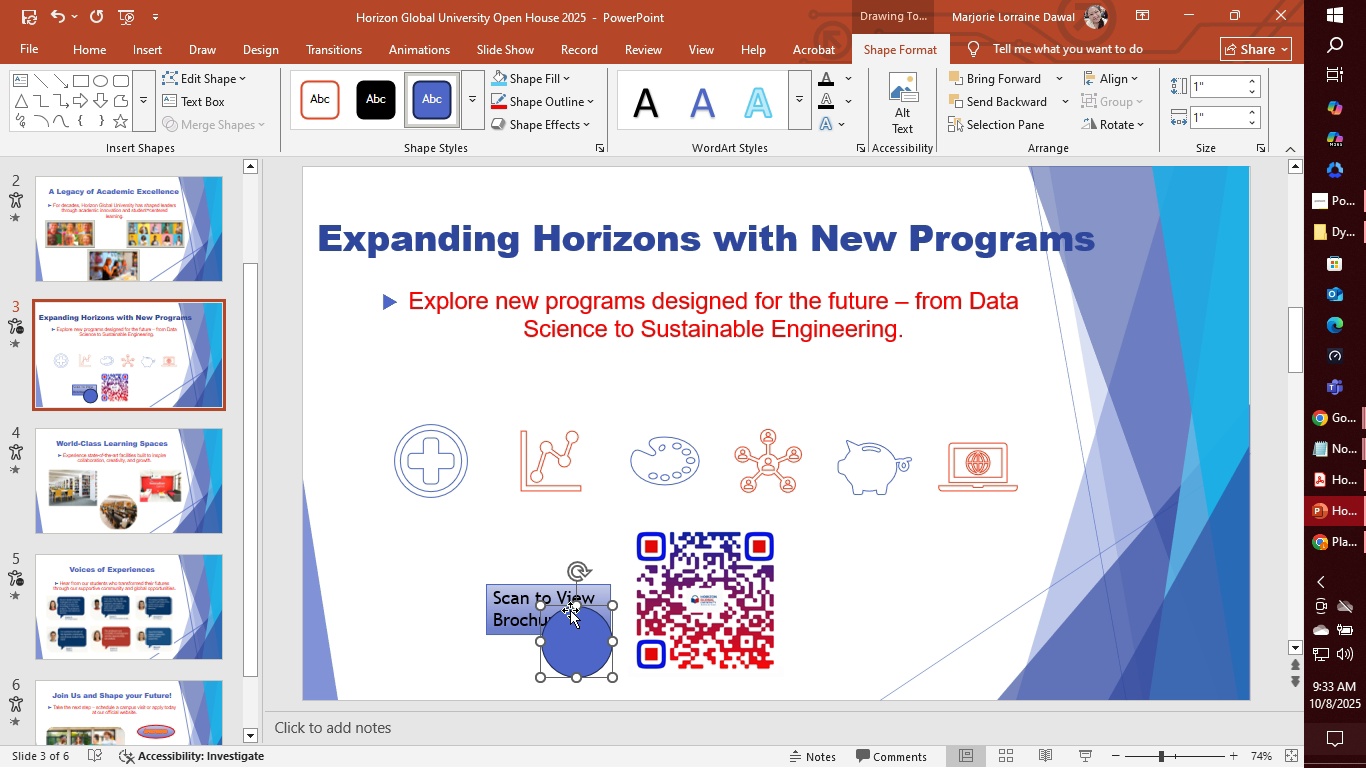 
key(Delete)
 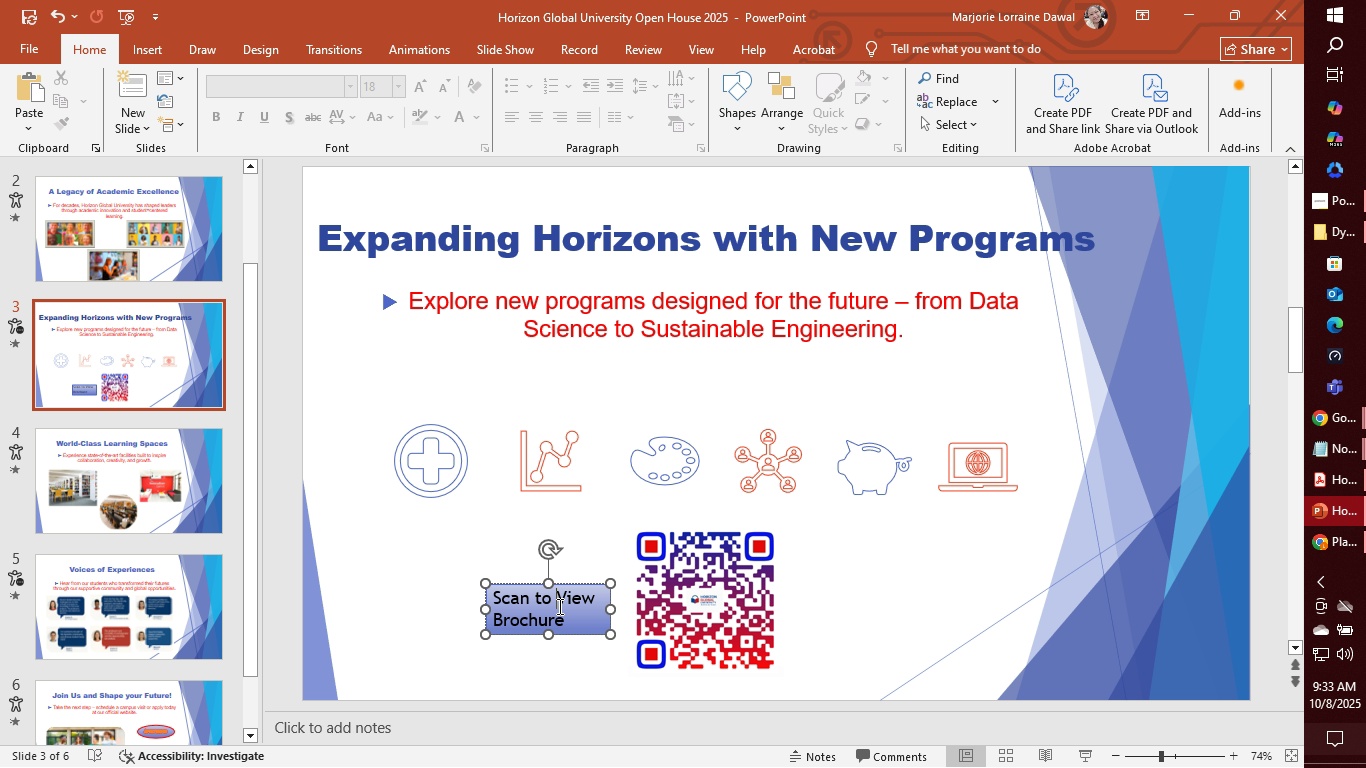 
left_click([558, 606])
 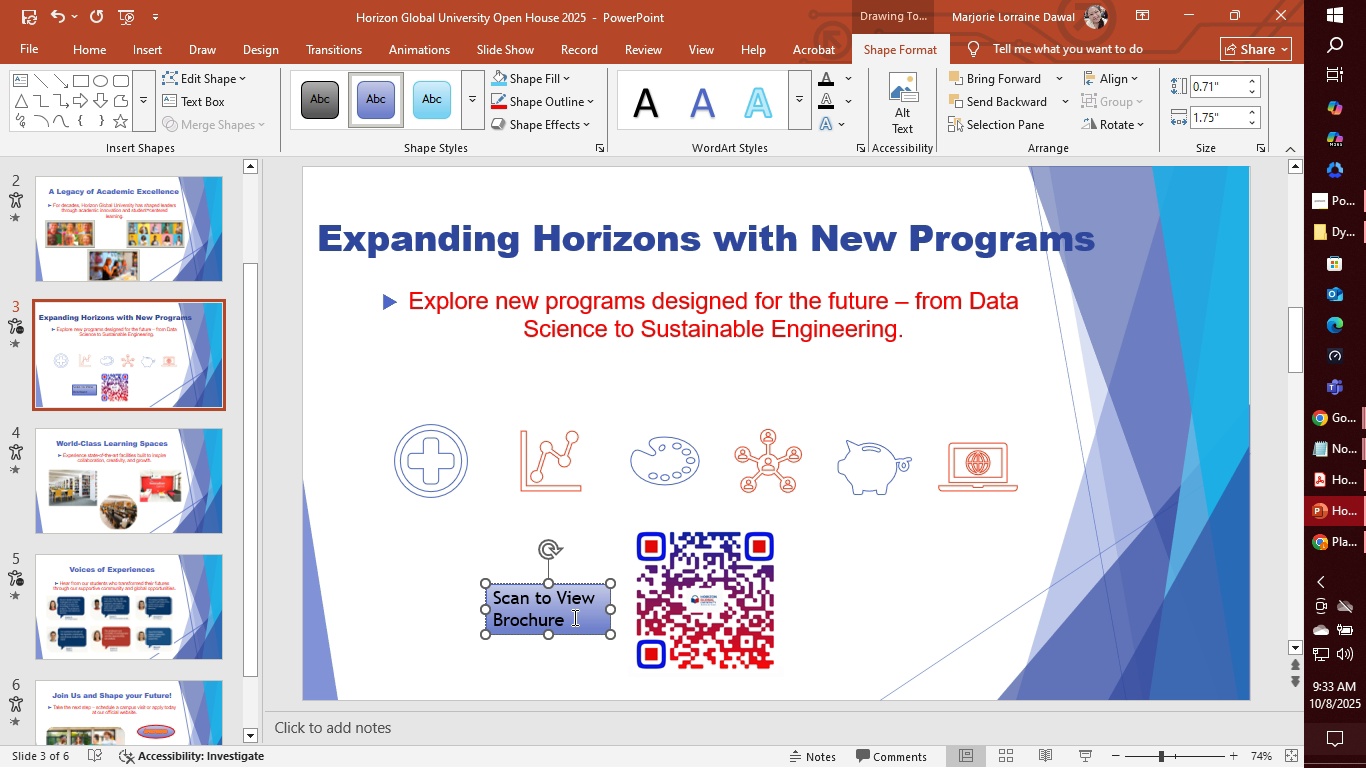 
left_click([576, 617])
 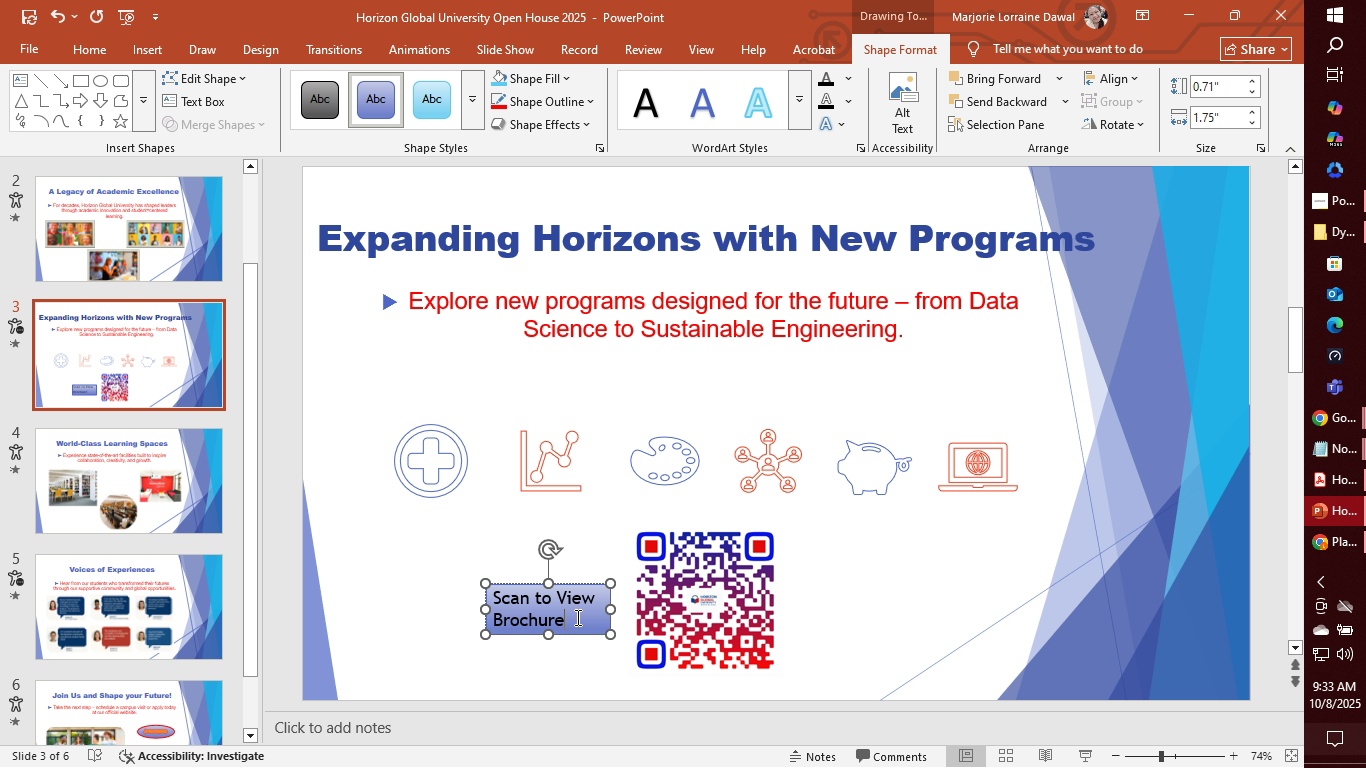 
key(Space)
 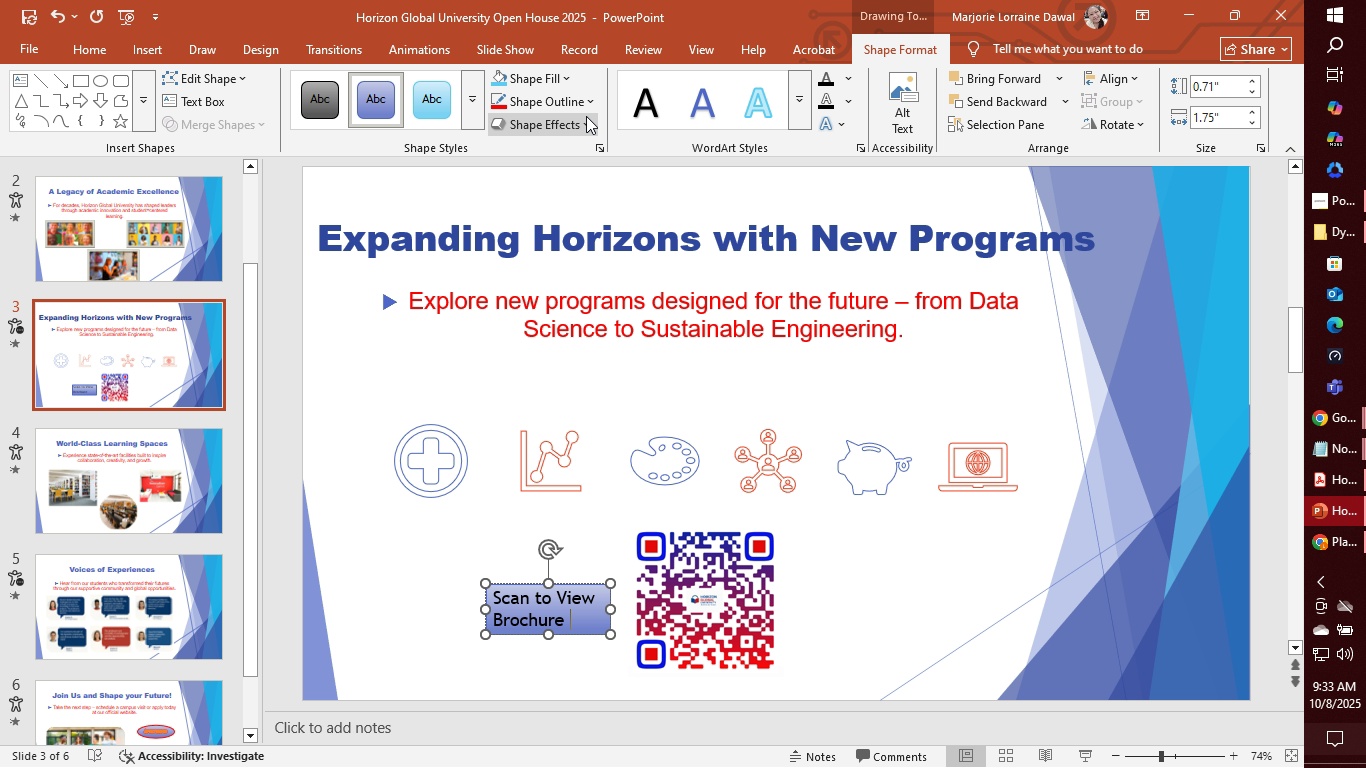 
left_click([794, 116])
 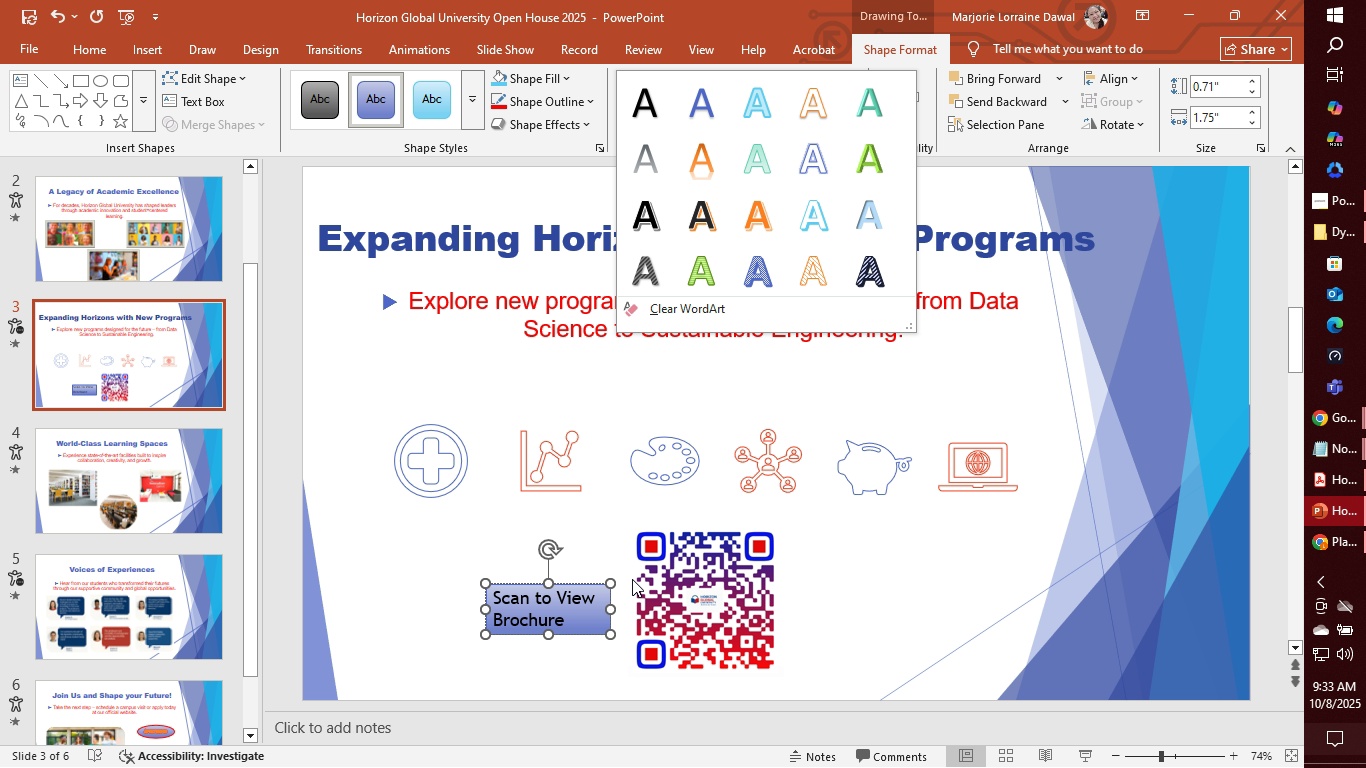 
left_click([562, 616])